 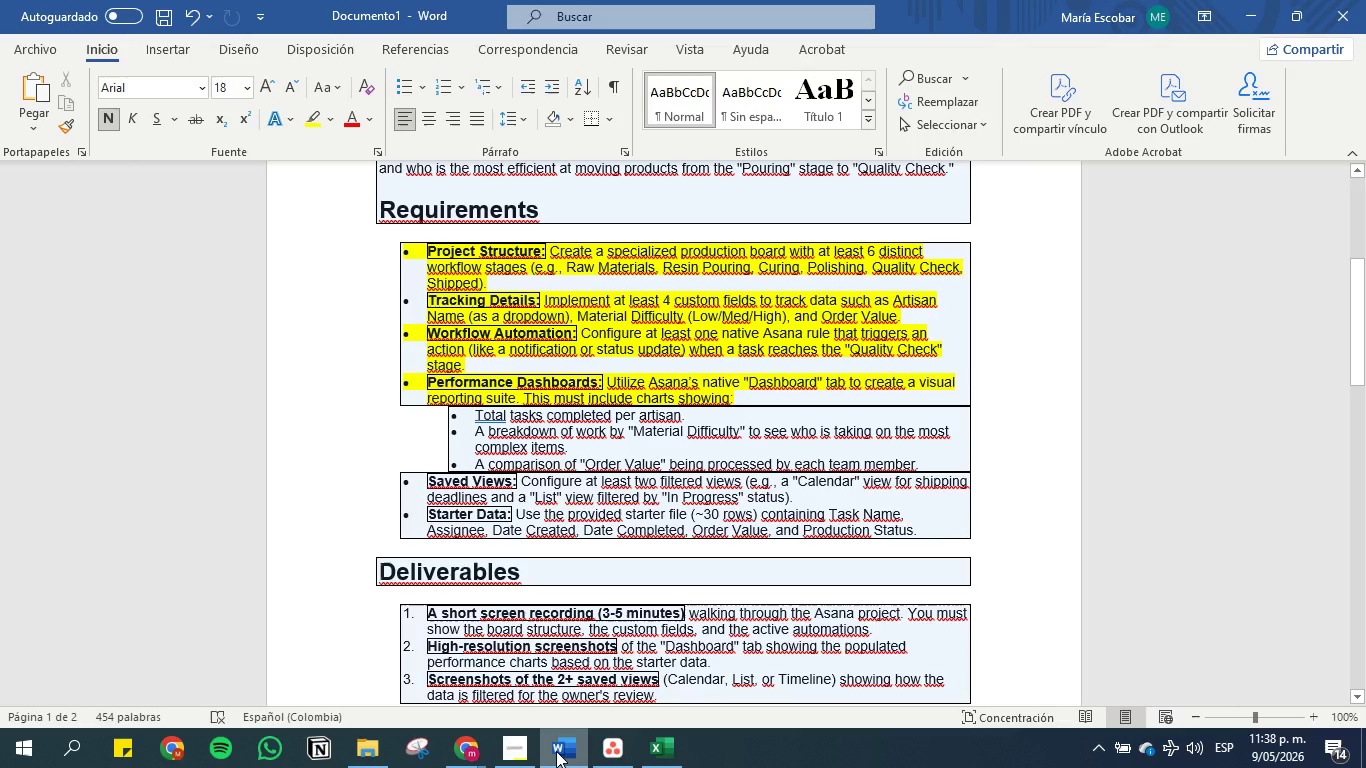 
left_click([559, 503])
 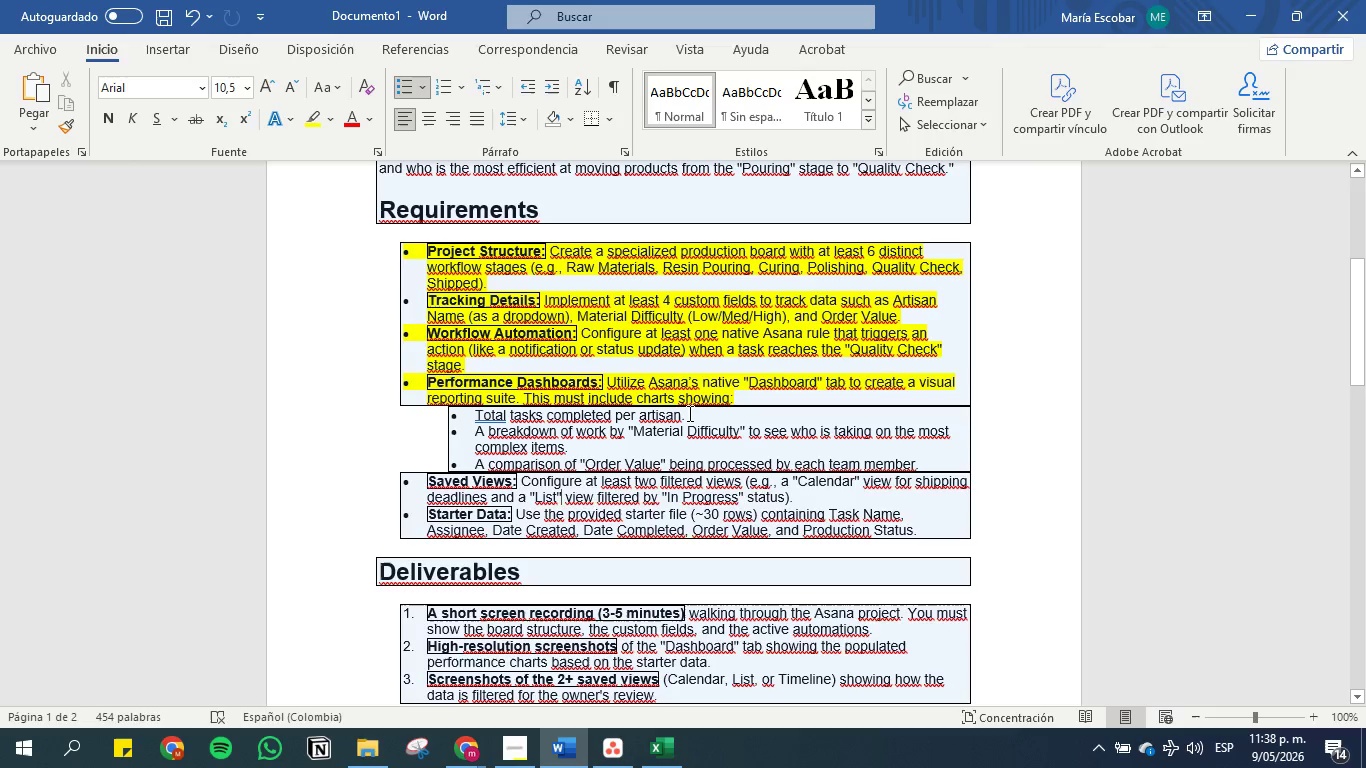 
left_click_drag(start_coordinate=[687, 415], to_coordinate=[475, 414])
 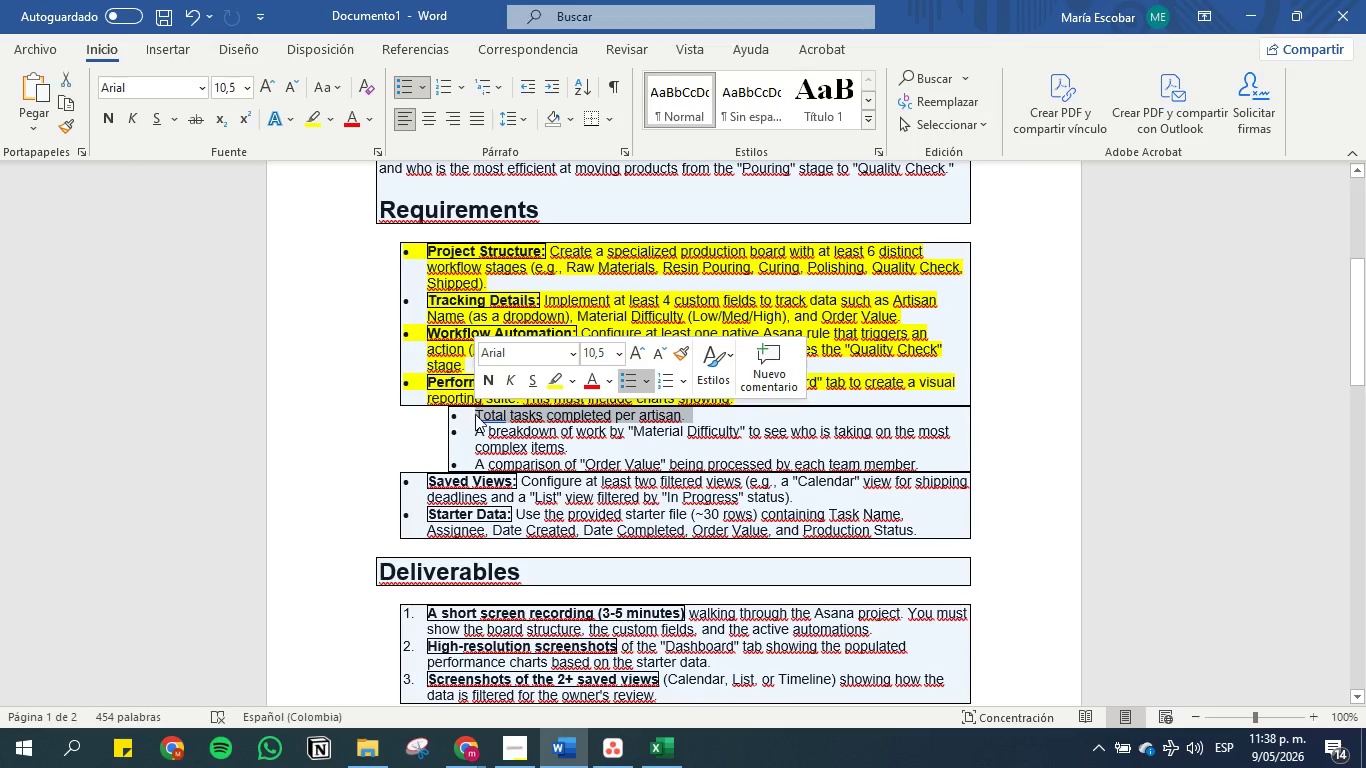 
key(Control+C)
 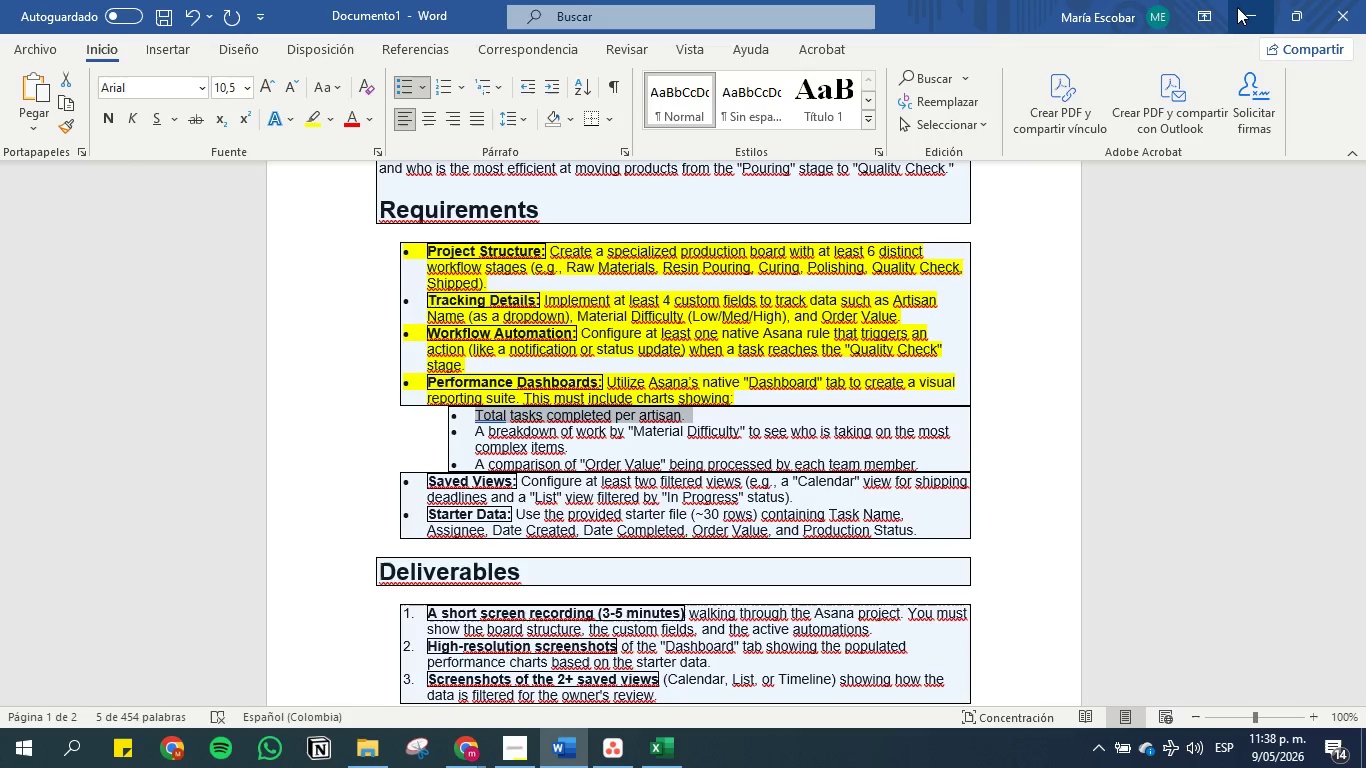 
left_click([1245, 7])
 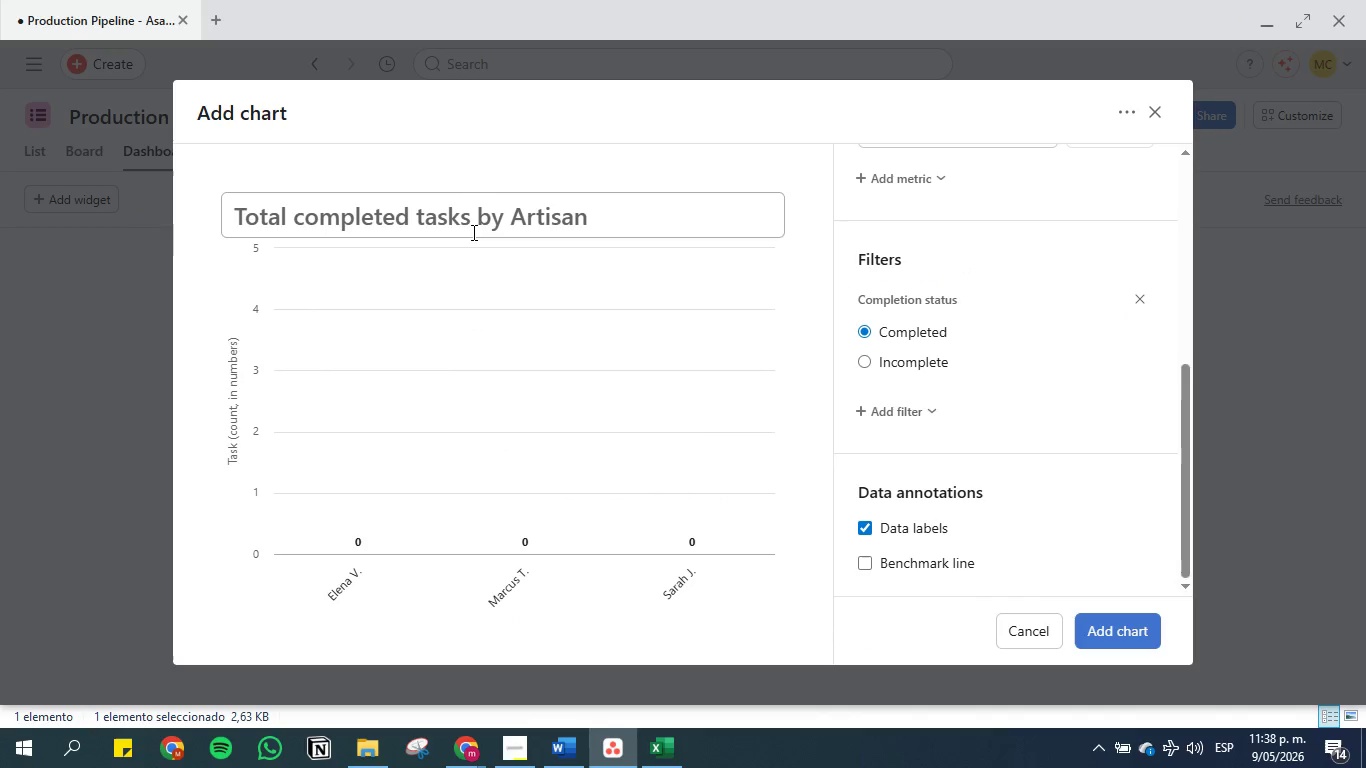 
double_click([471, 232])
 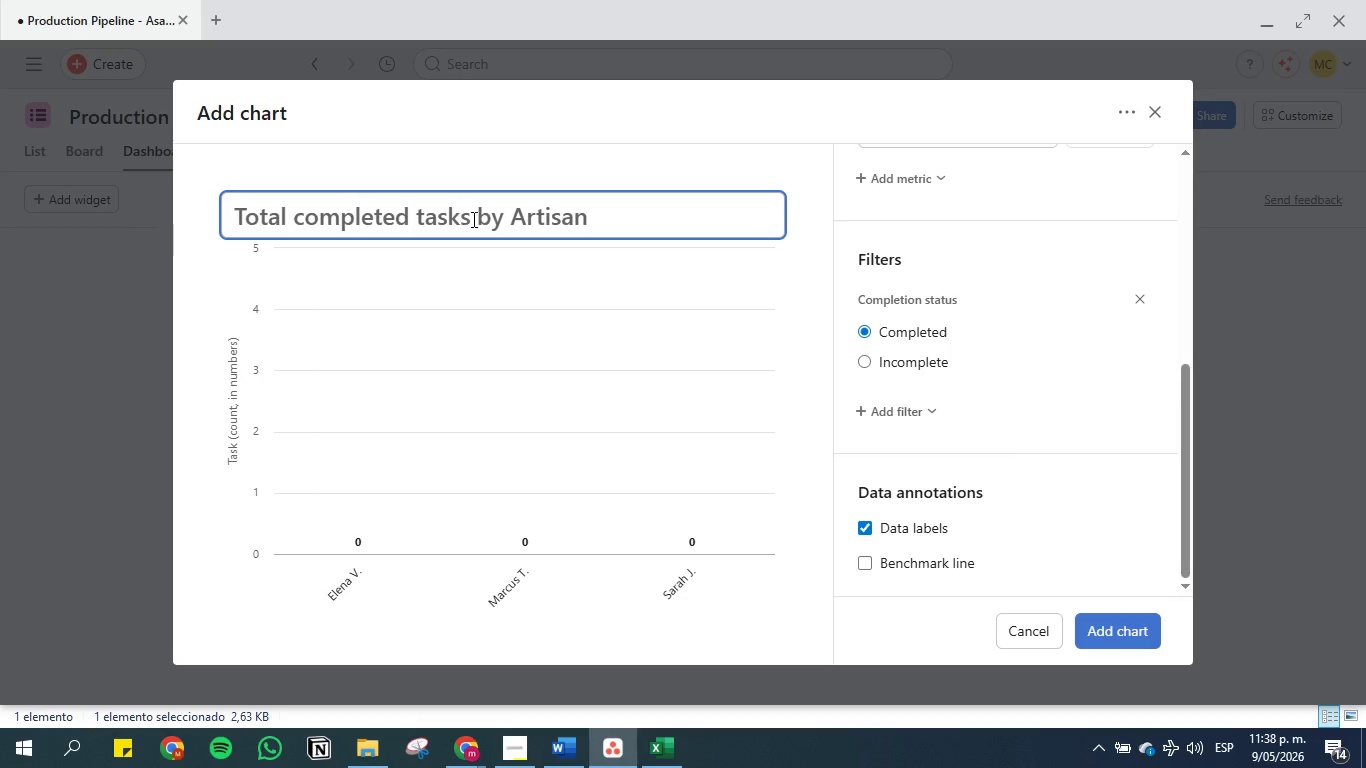 
triple_click([472, 219])
 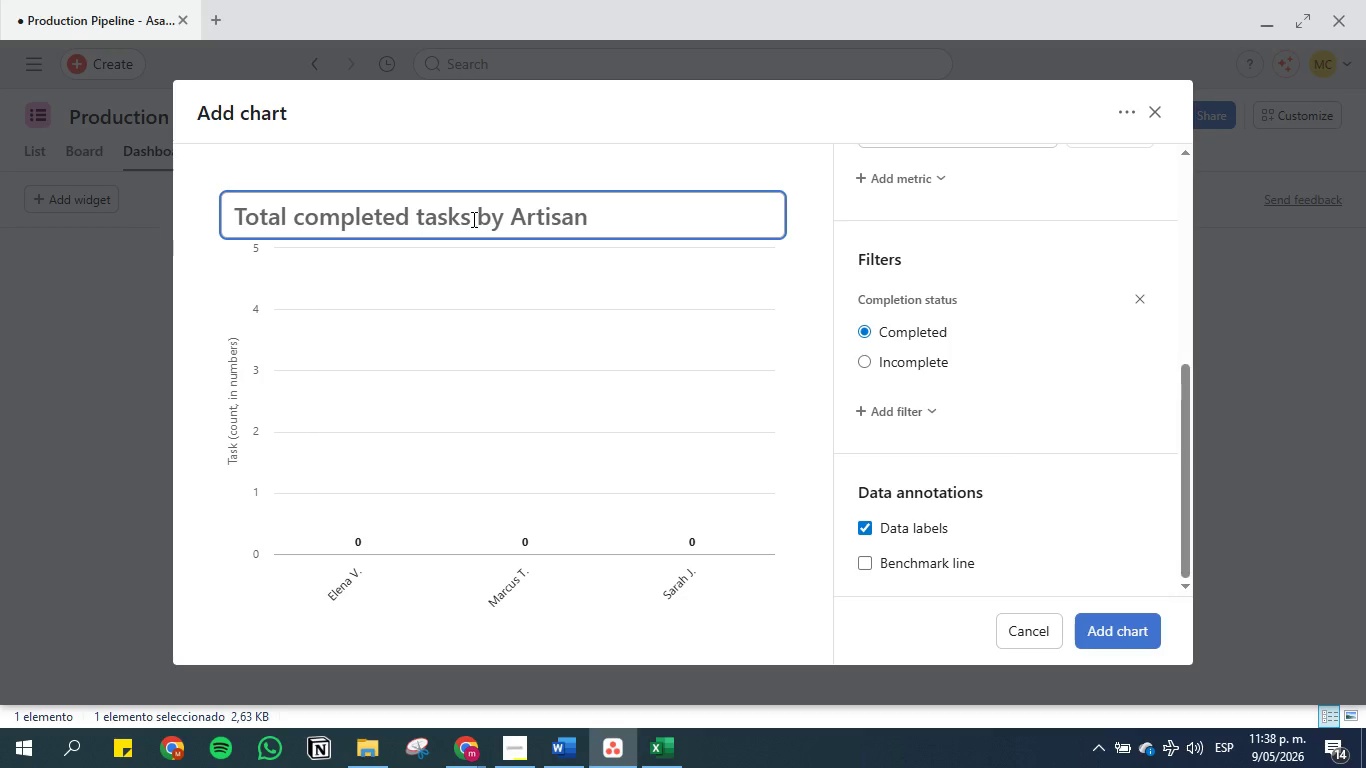 
key(Control+V)
 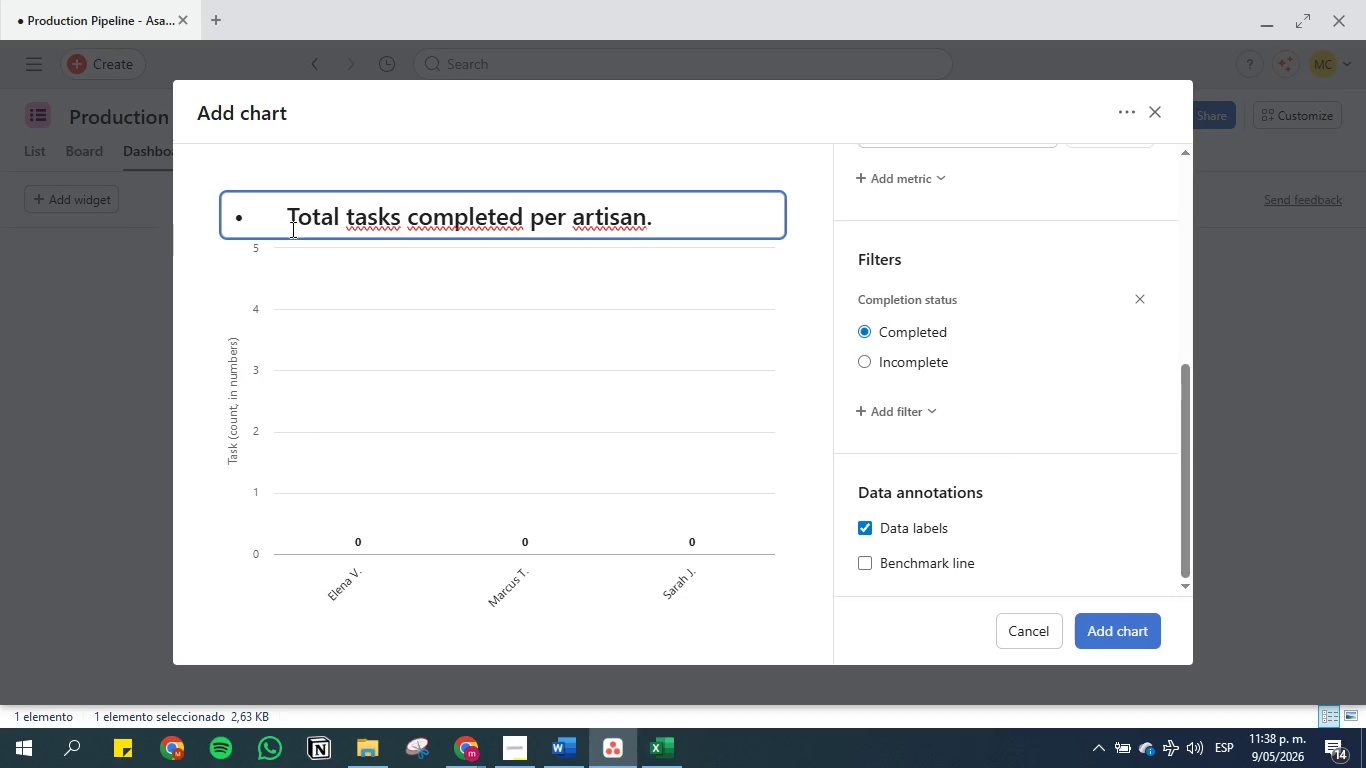 
left_click([287, 219])
 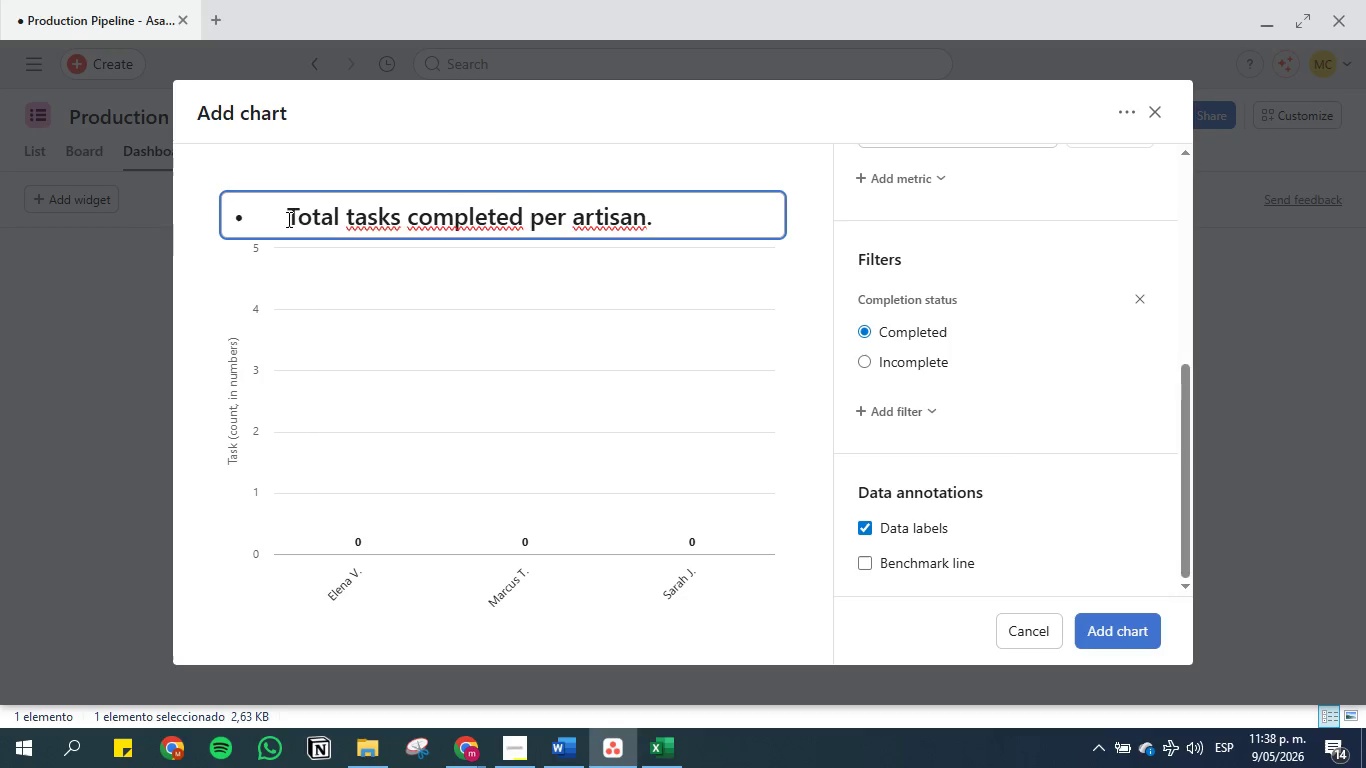 
key(Backspace)
 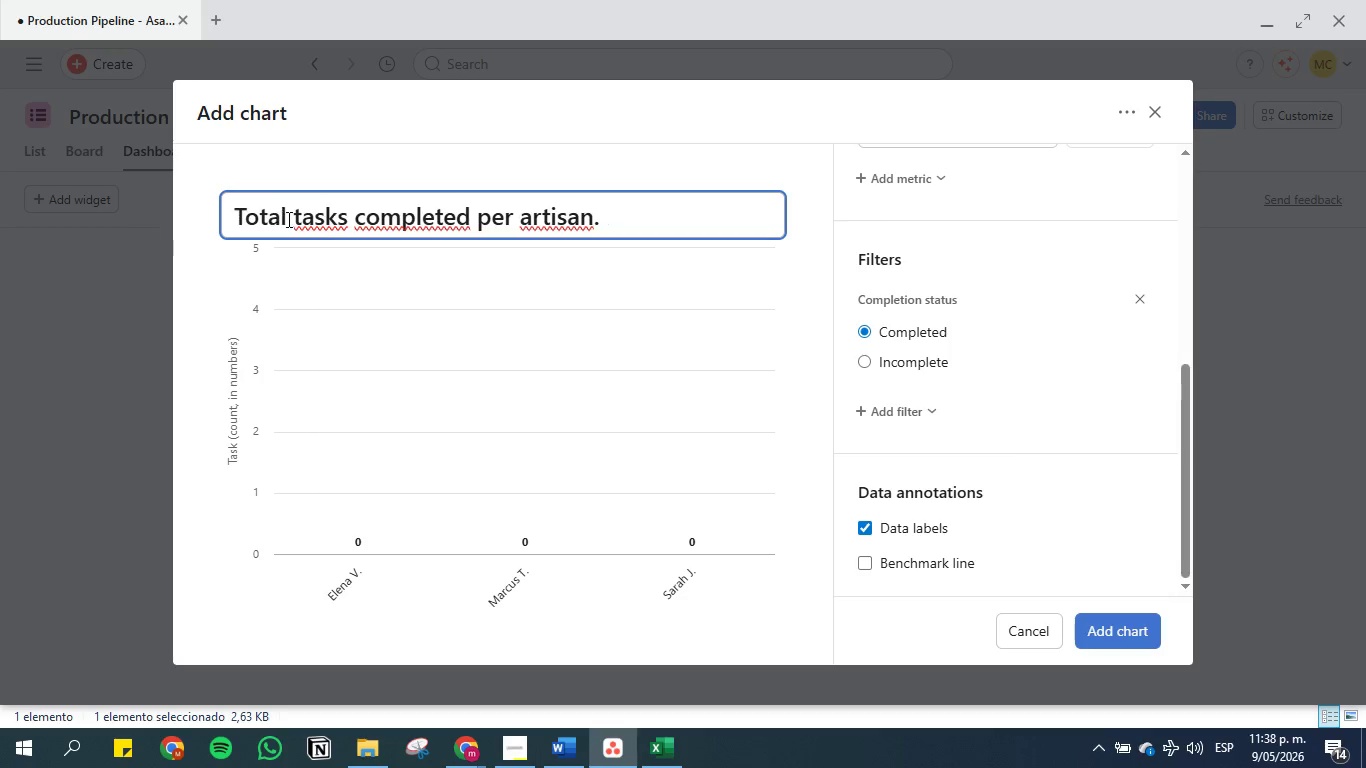 
key(Backspace)
 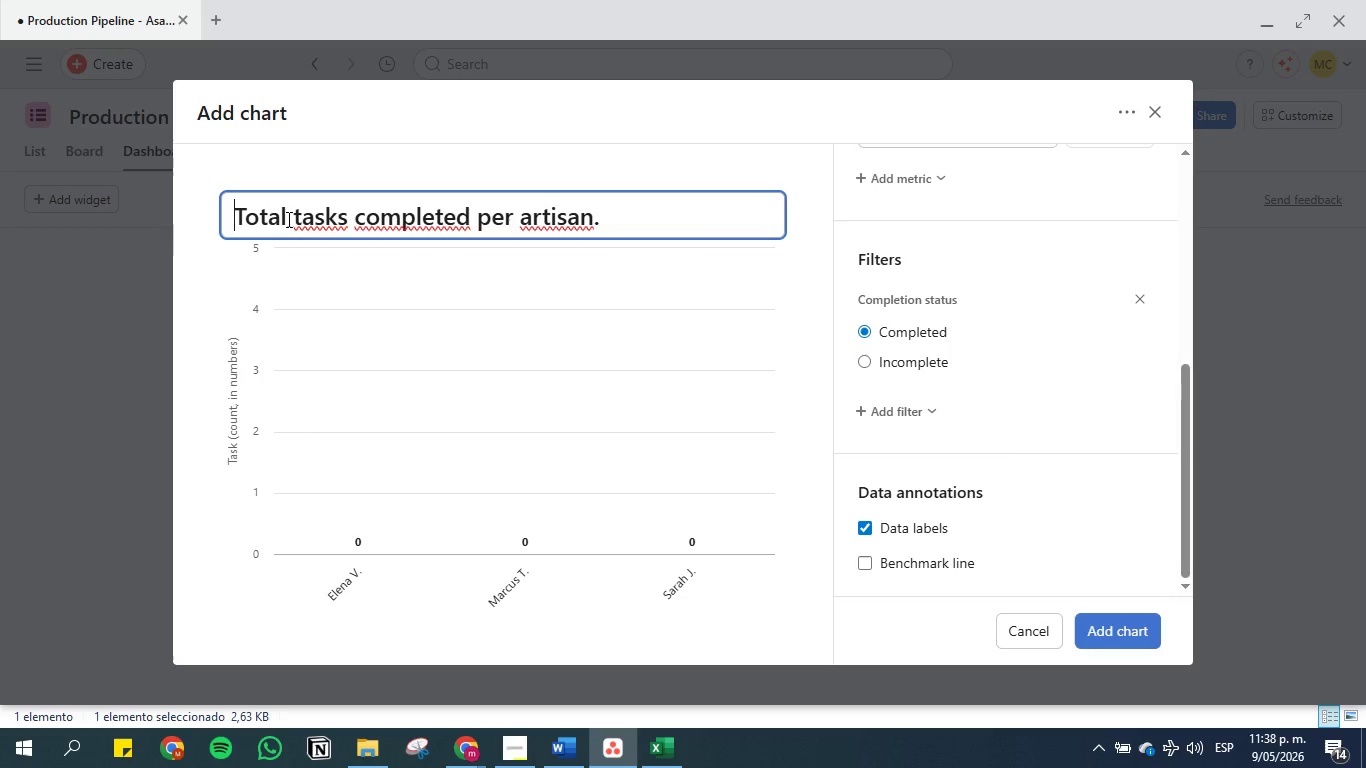 
key(Backspace)
 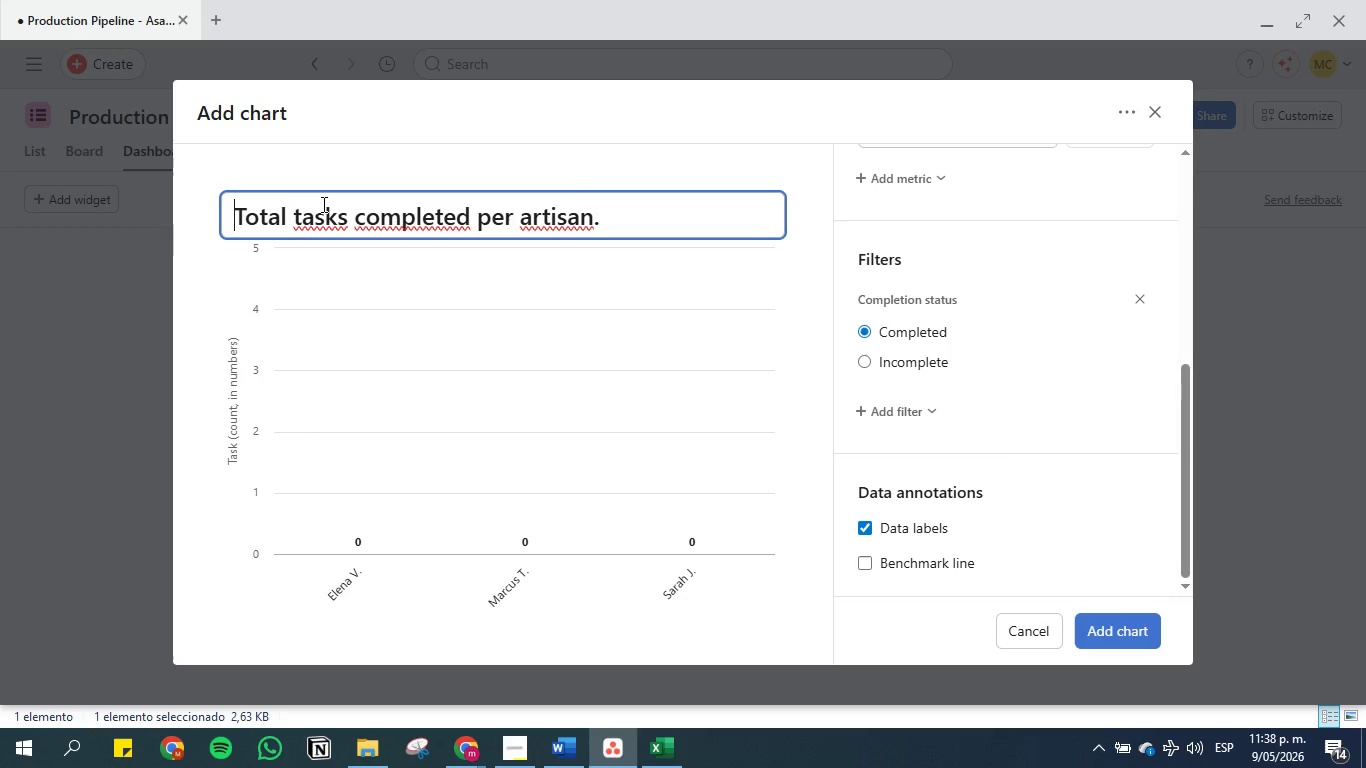 
key(Backspace)
 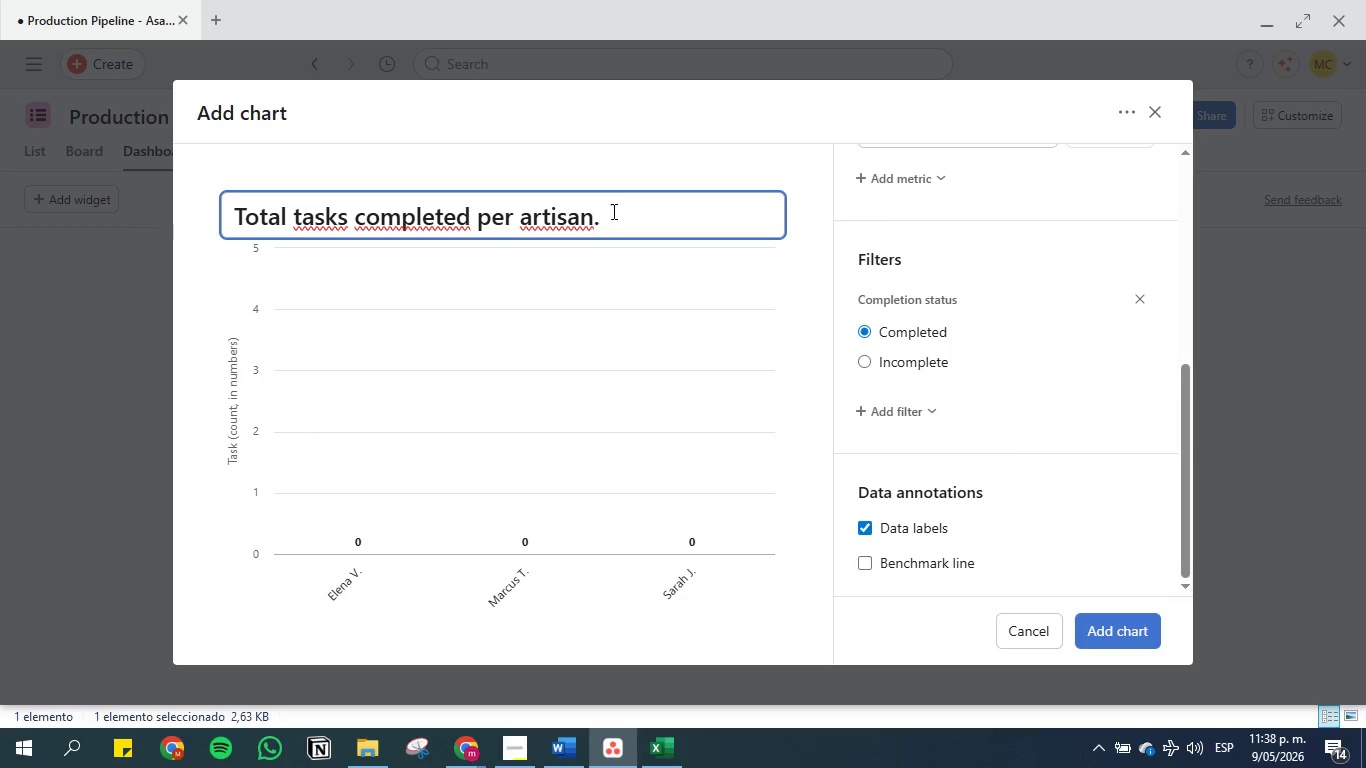 
left_click([603, 222])
 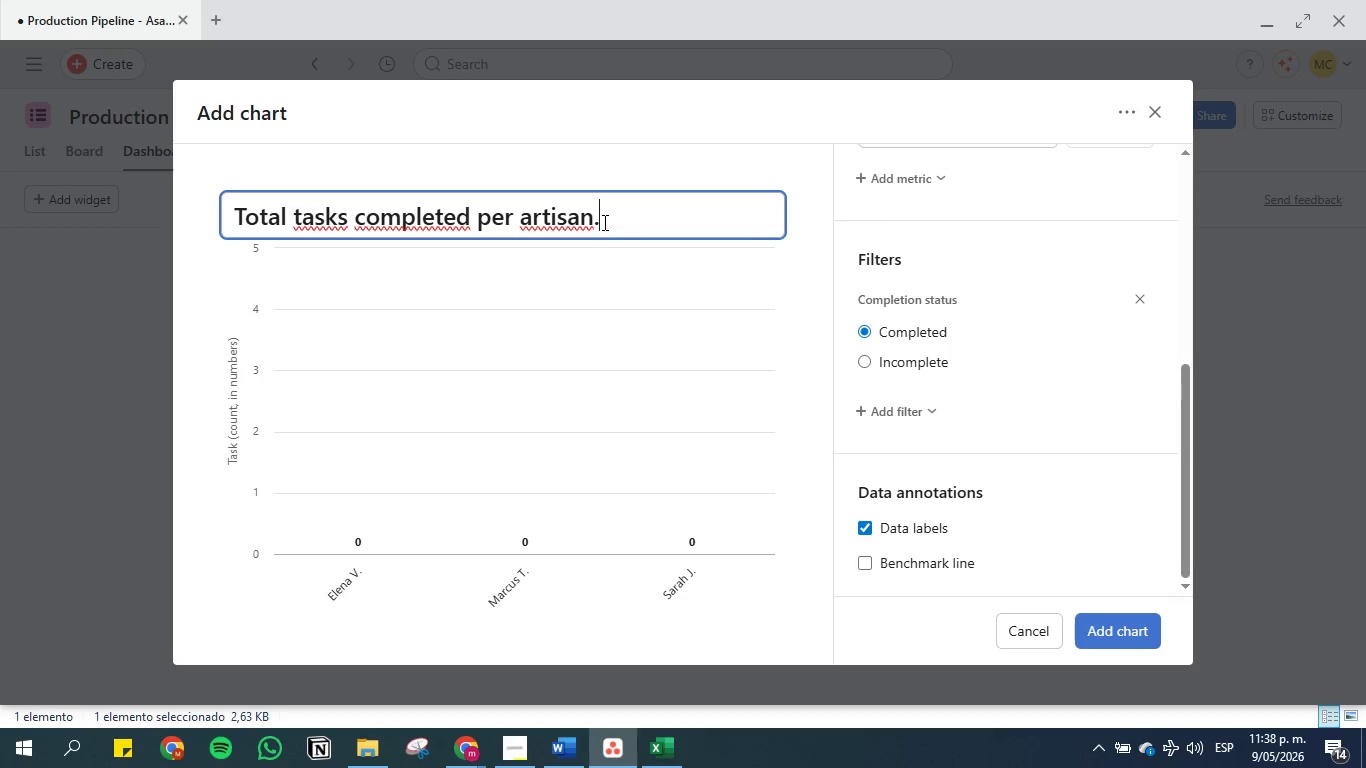 
key(Backspace)
 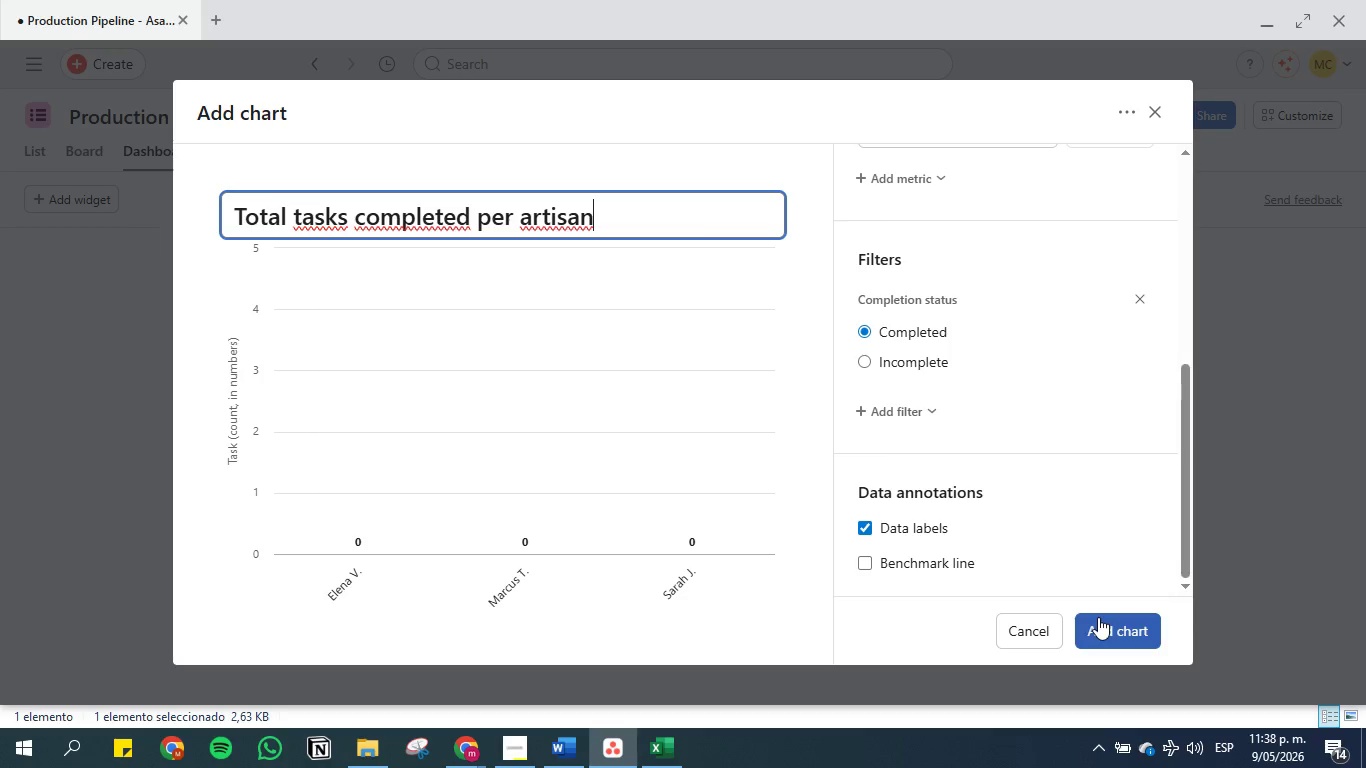 
left_click([1098, 617])
 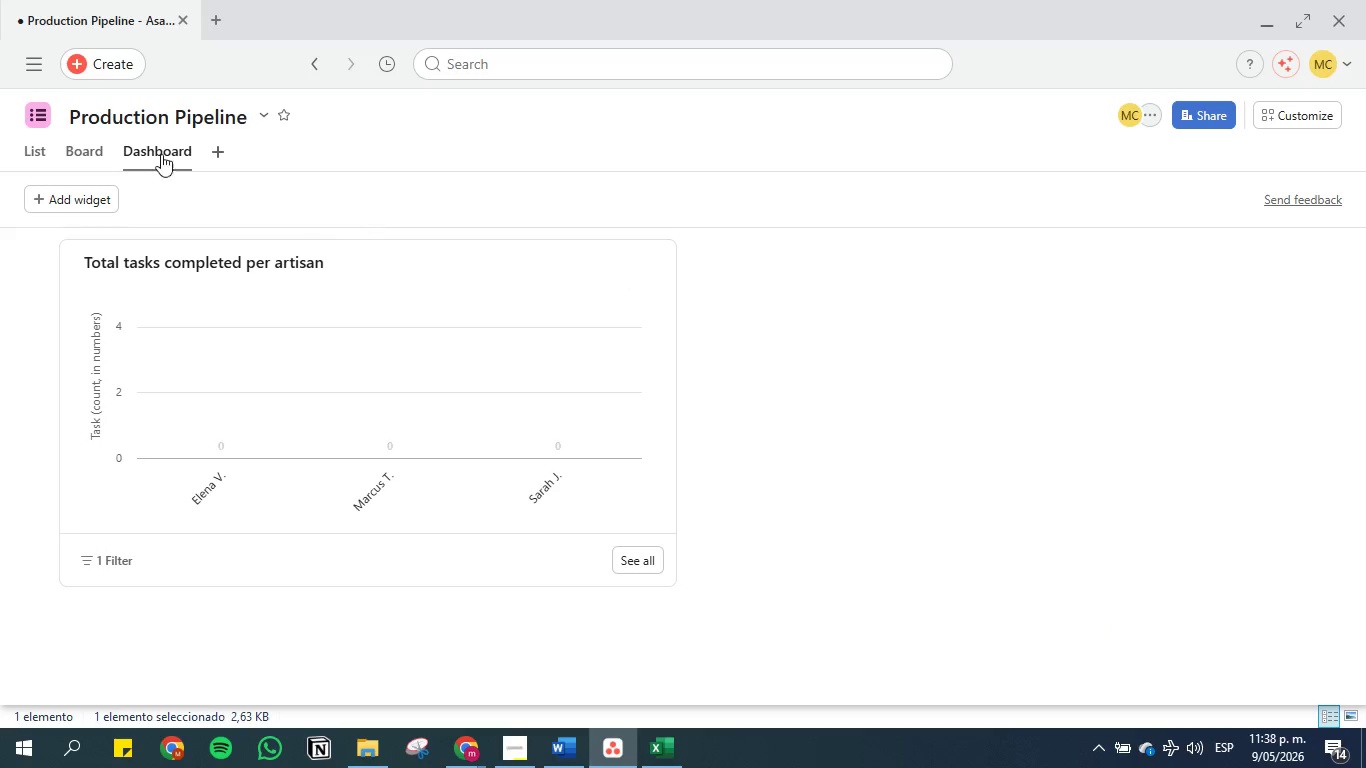 
left_click([34, 154])
 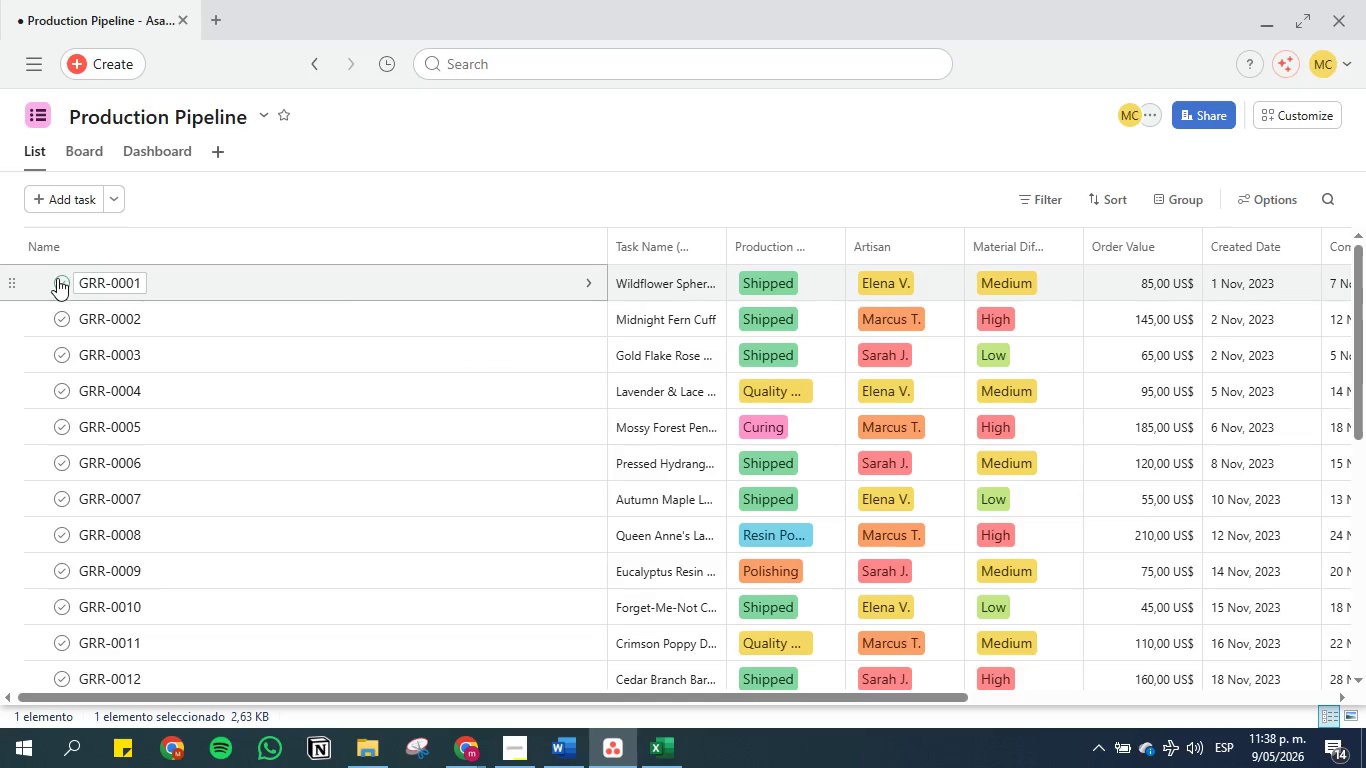 
wait(5.36)
 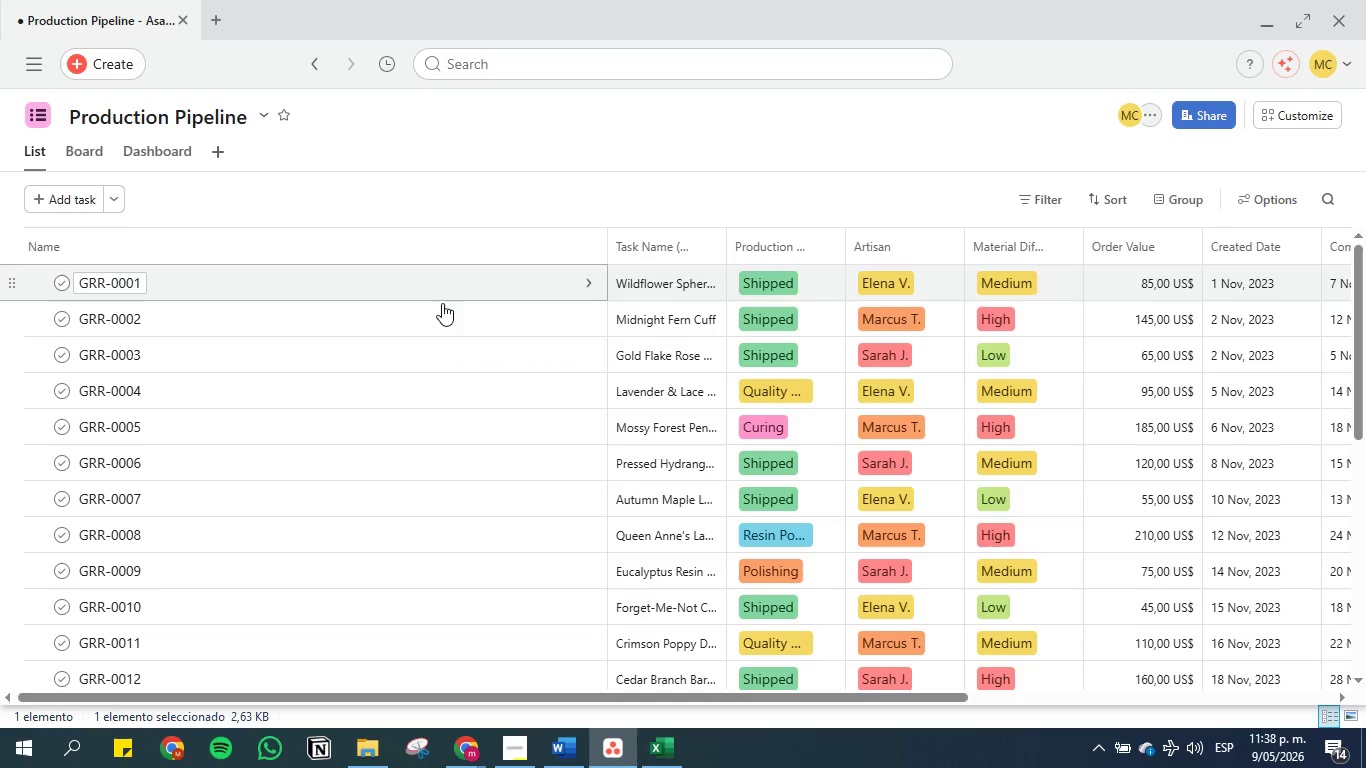 
left_click([57, 278])
 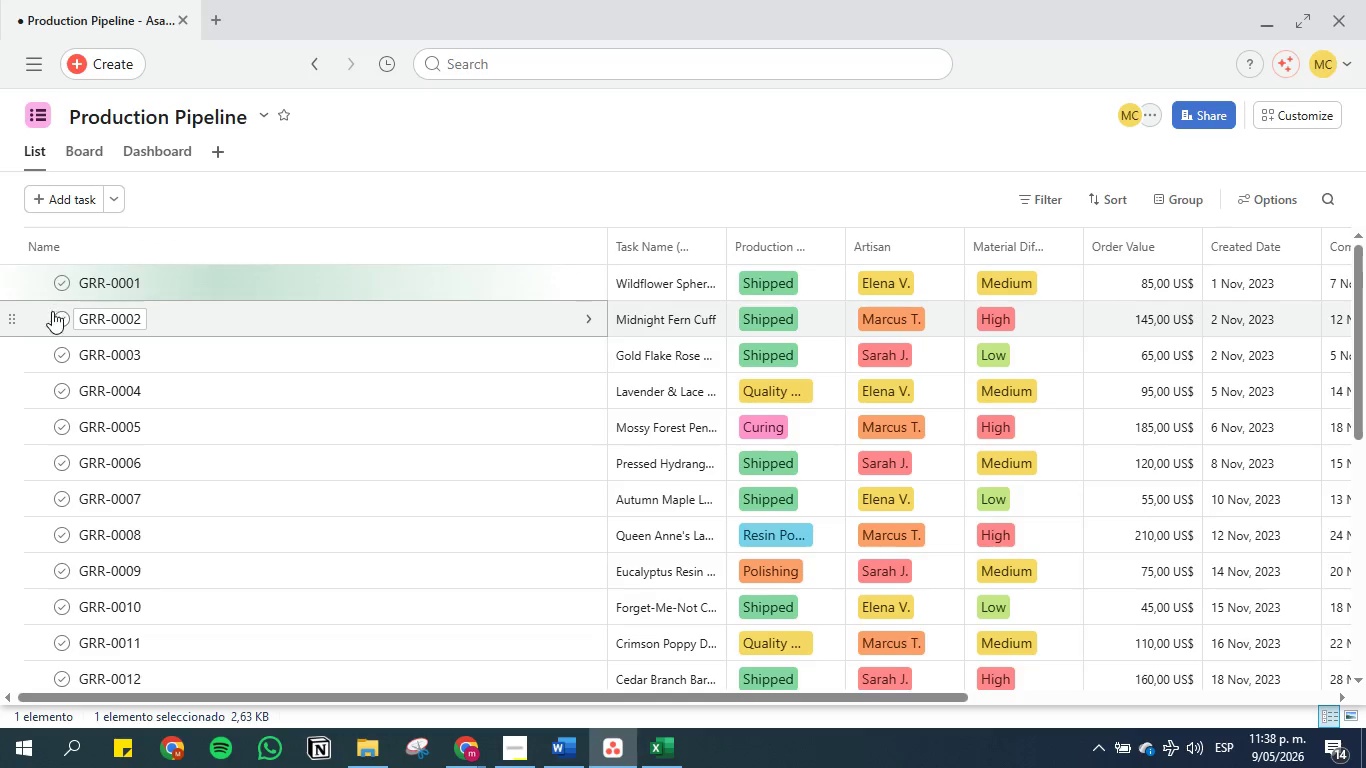 
left_click([61, 319])
 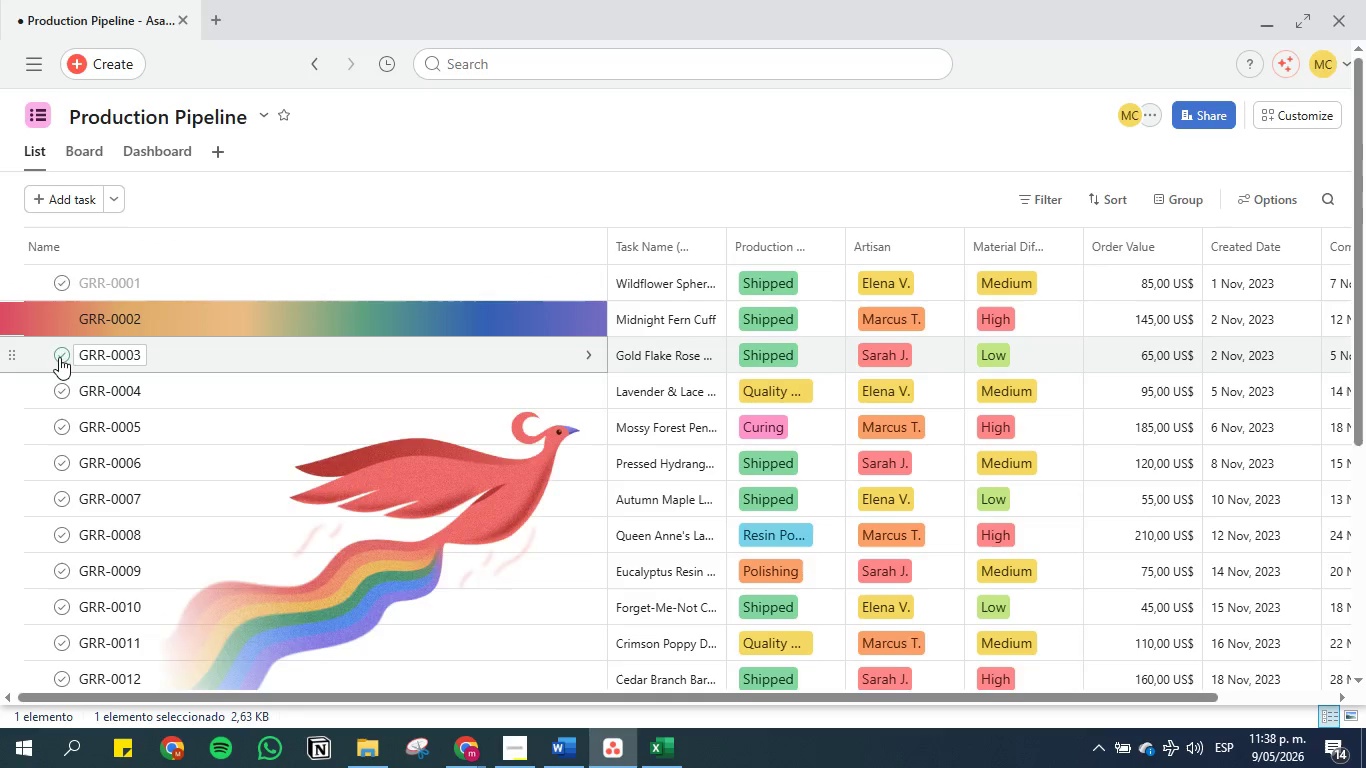 
left_click([59, 359])
 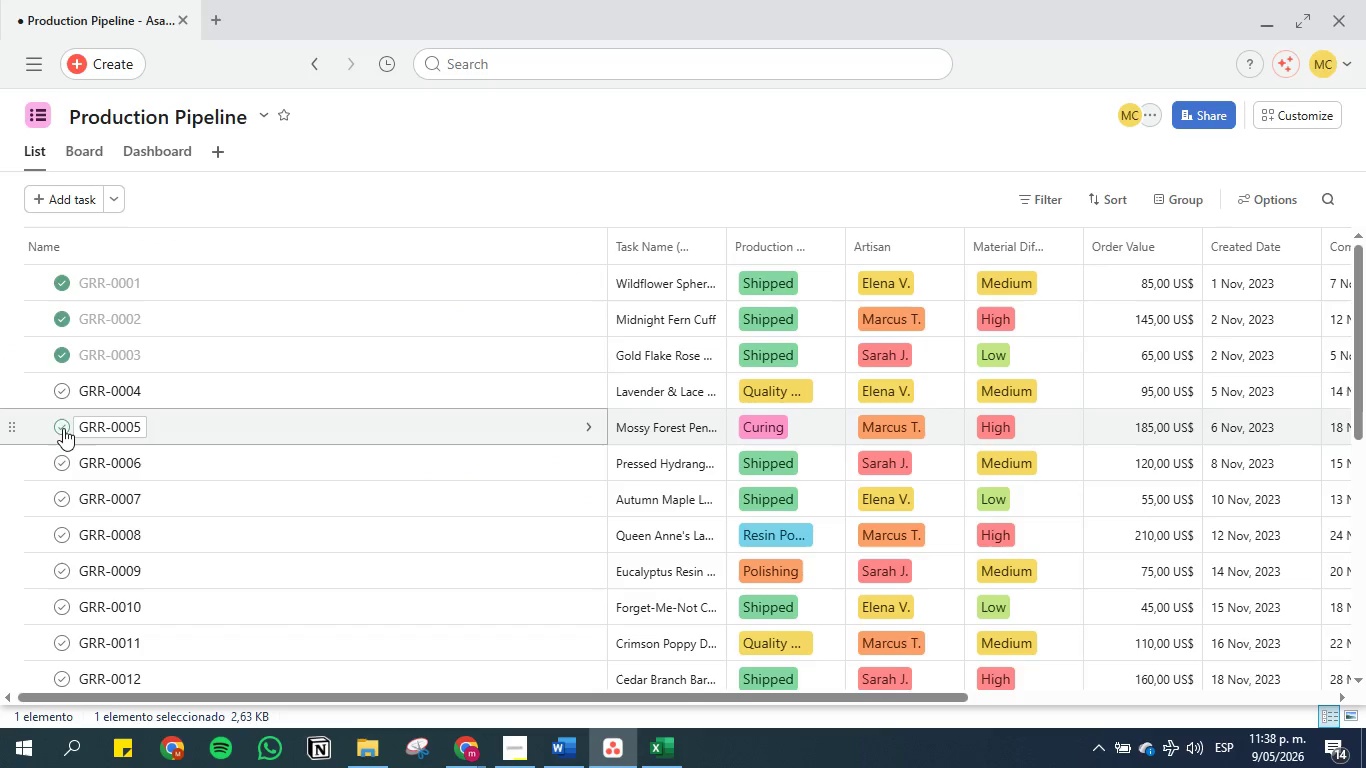 
left_click([62, 458])
 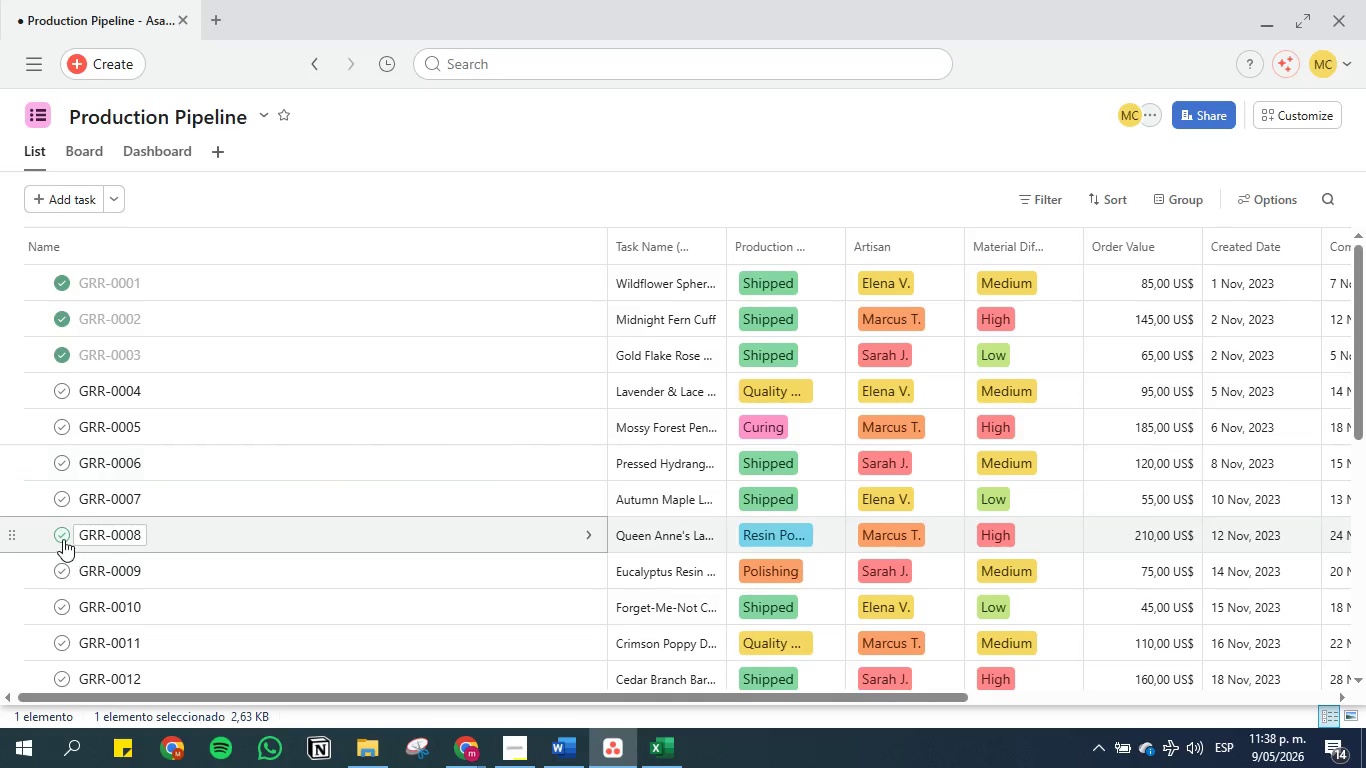 
left_click([63, 539])
 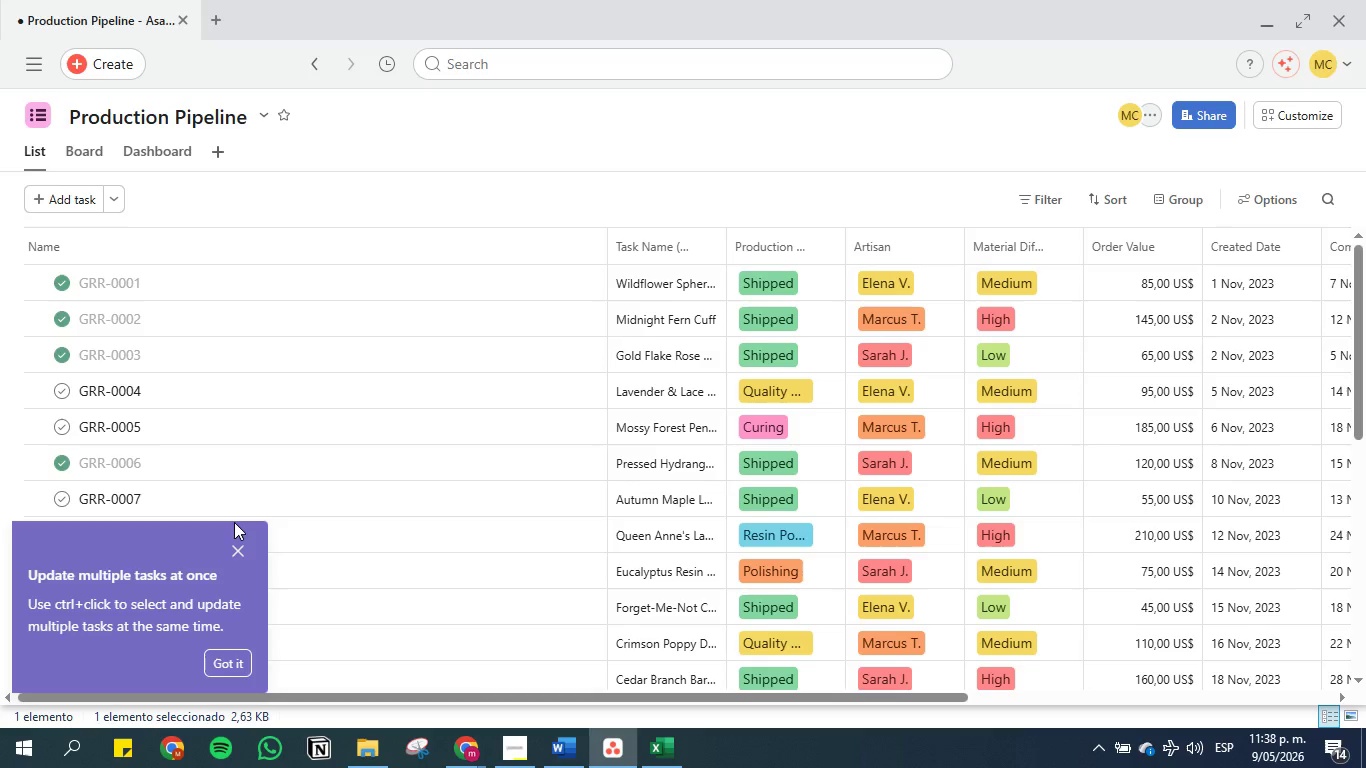 
left_click([245, 551])
 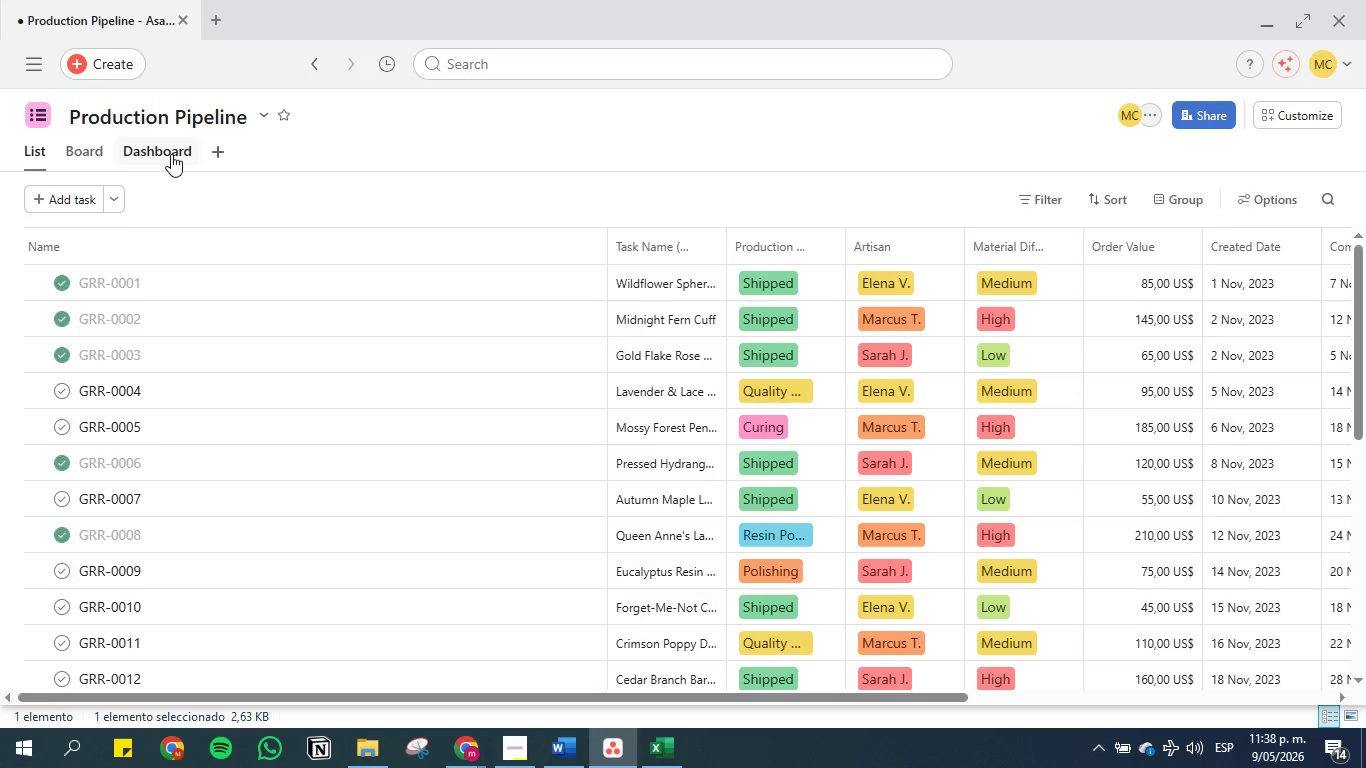 
left_click([169, 154])
 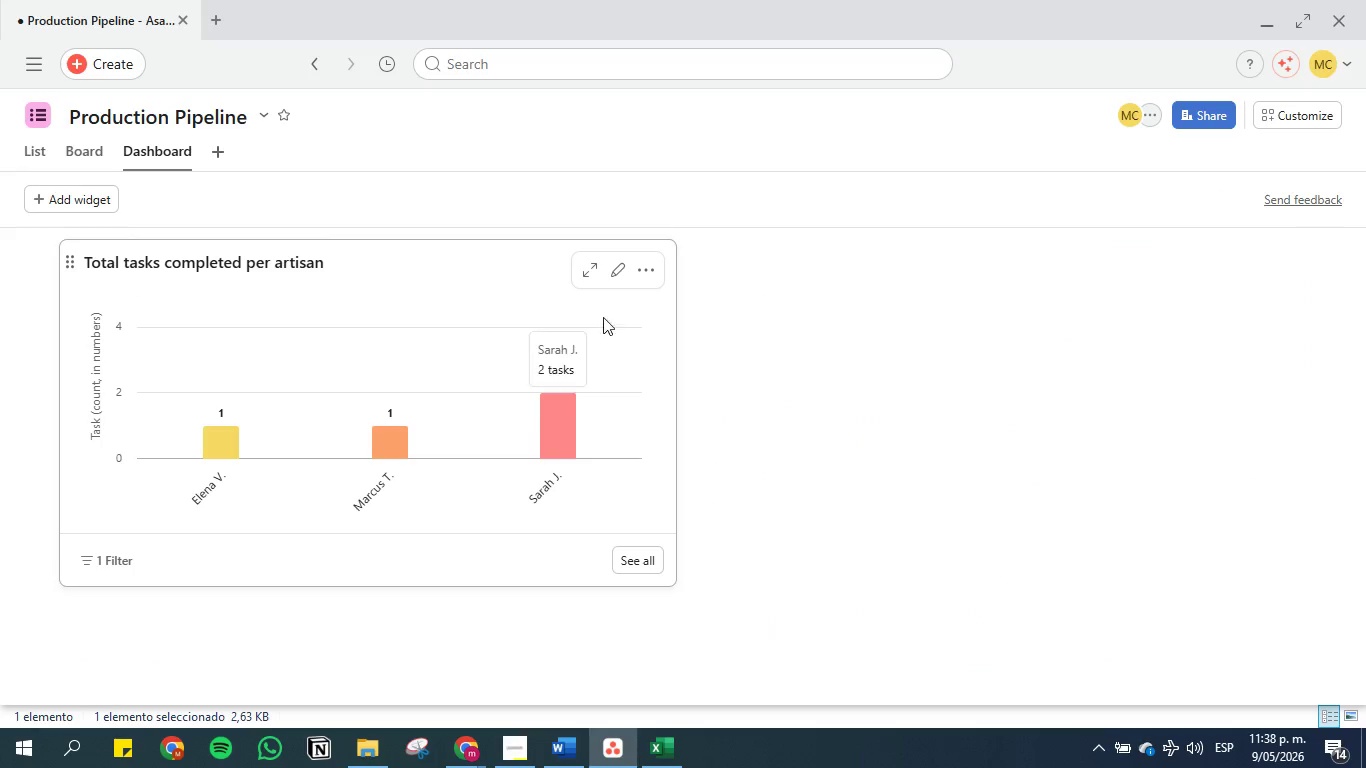 
left_click([569, 749])
 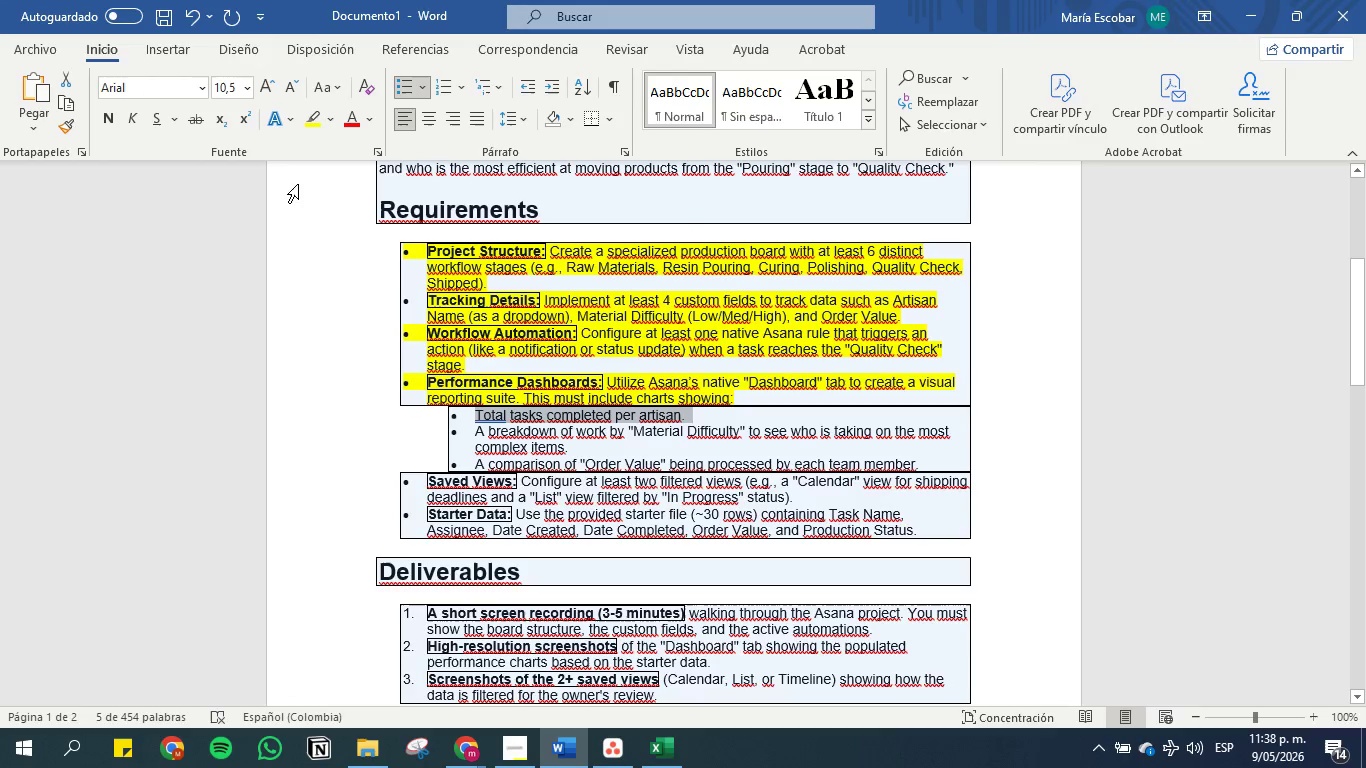 
left_click([318, 113])
 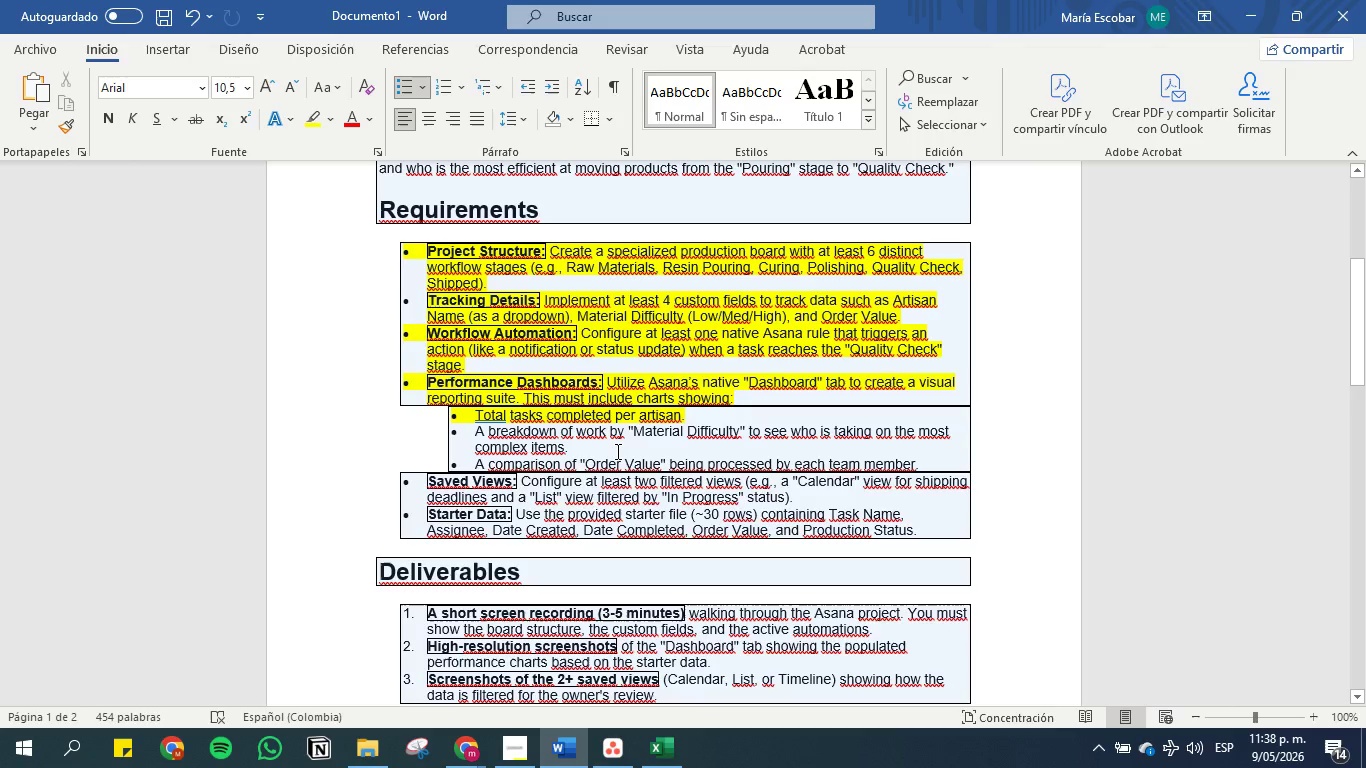 
wait(14.64)
 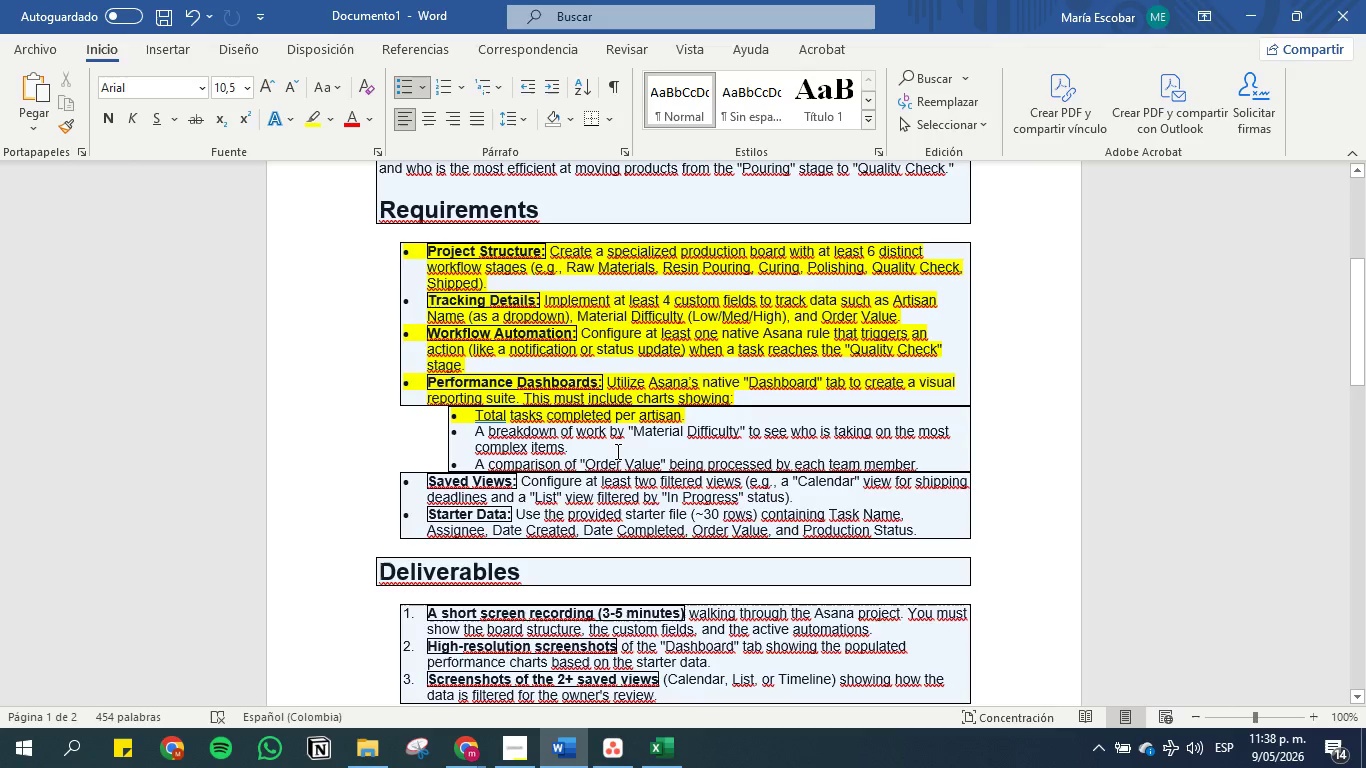 
left_click([523, 751])